 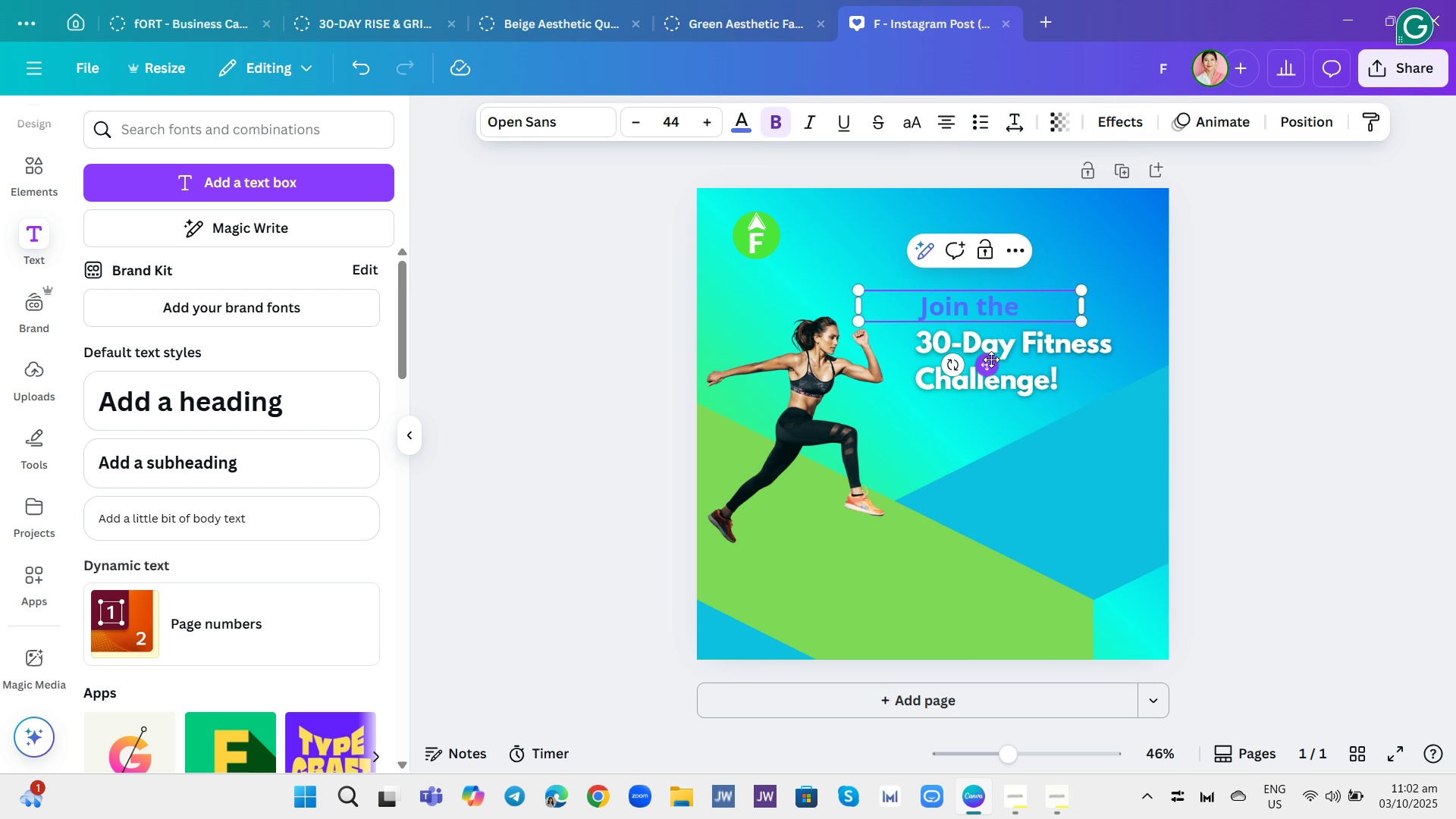 
left_click([1122, 450])
 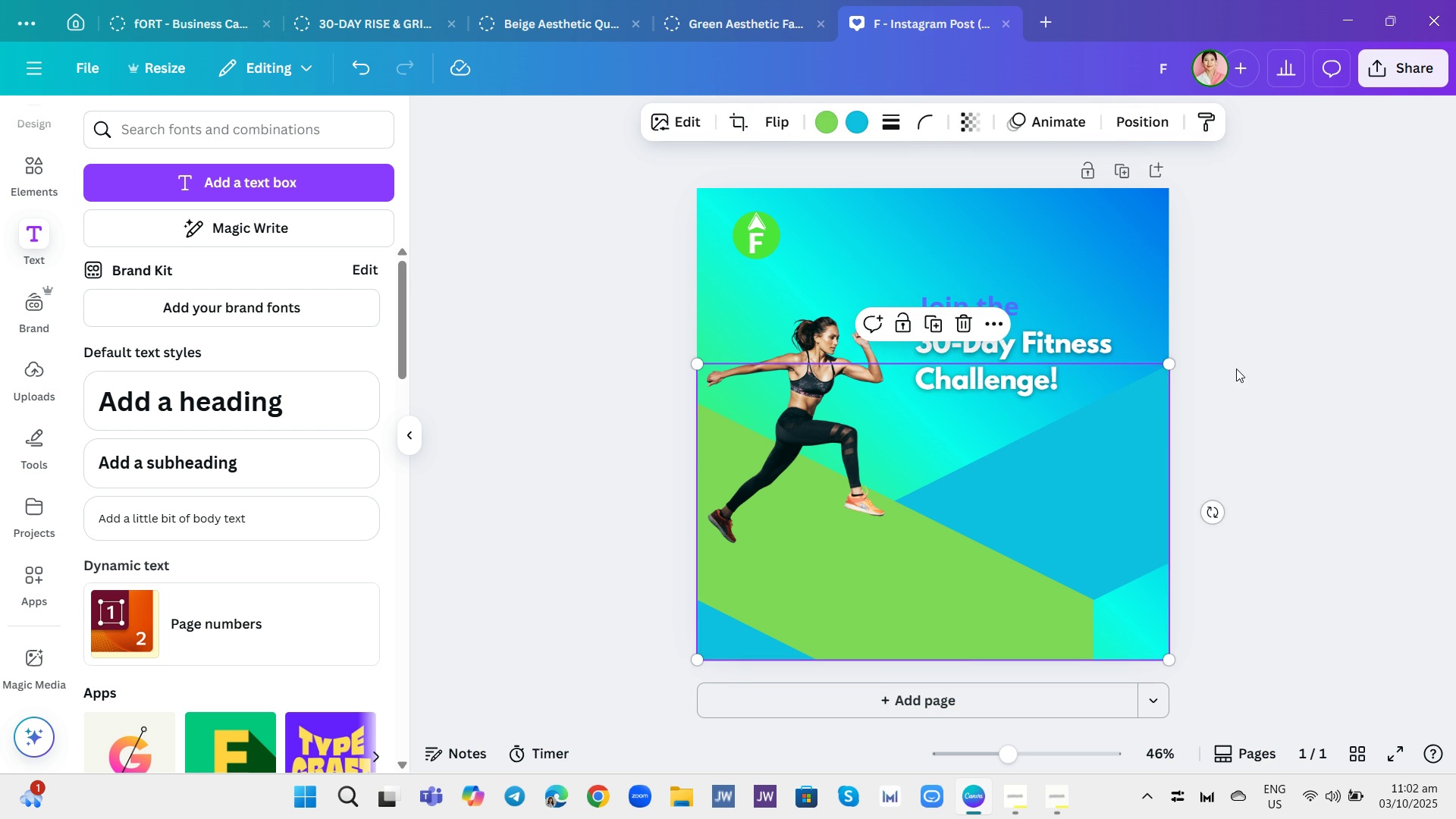 
left_click([1236, 368])
 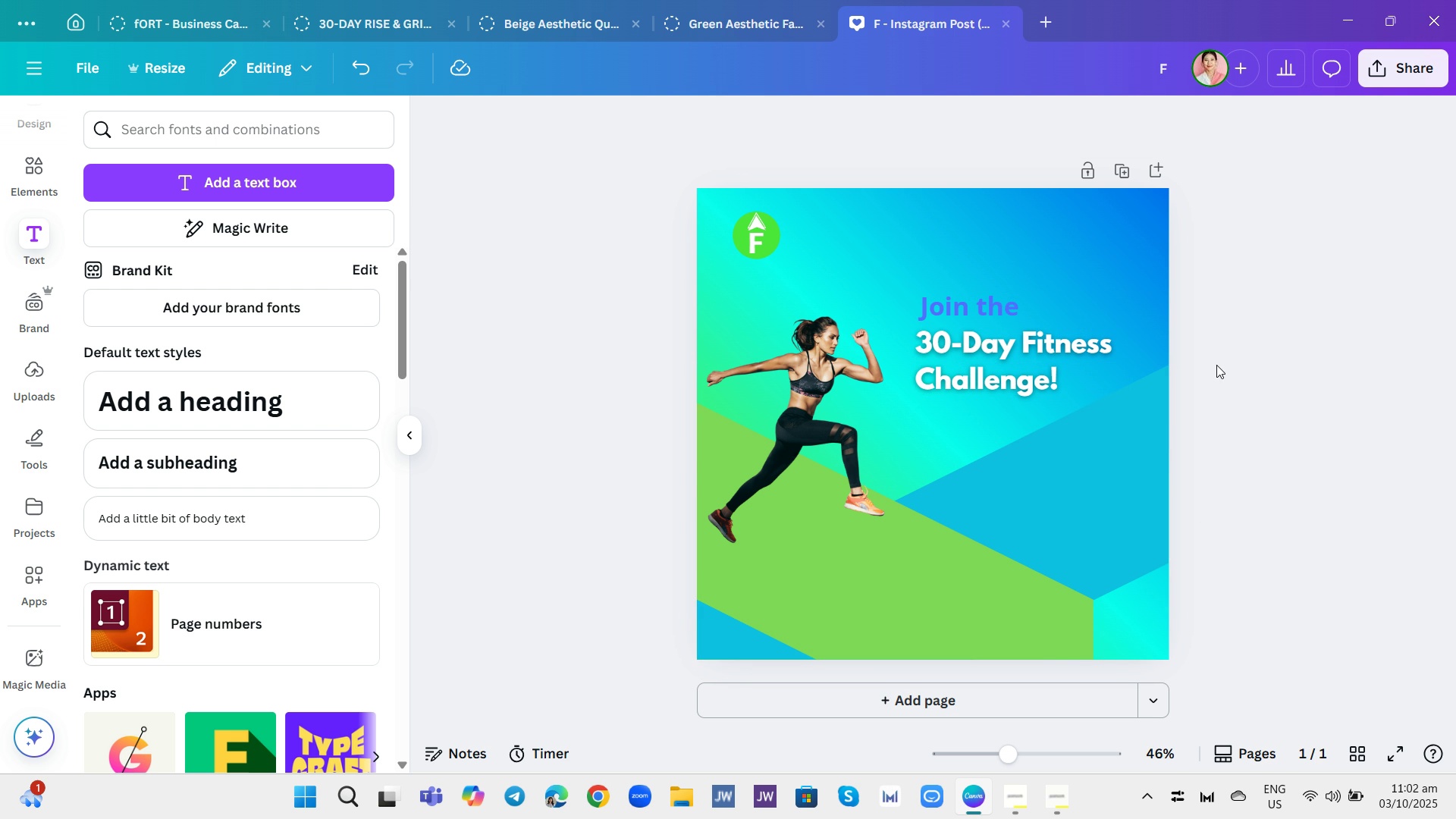 
wait(7.77)
 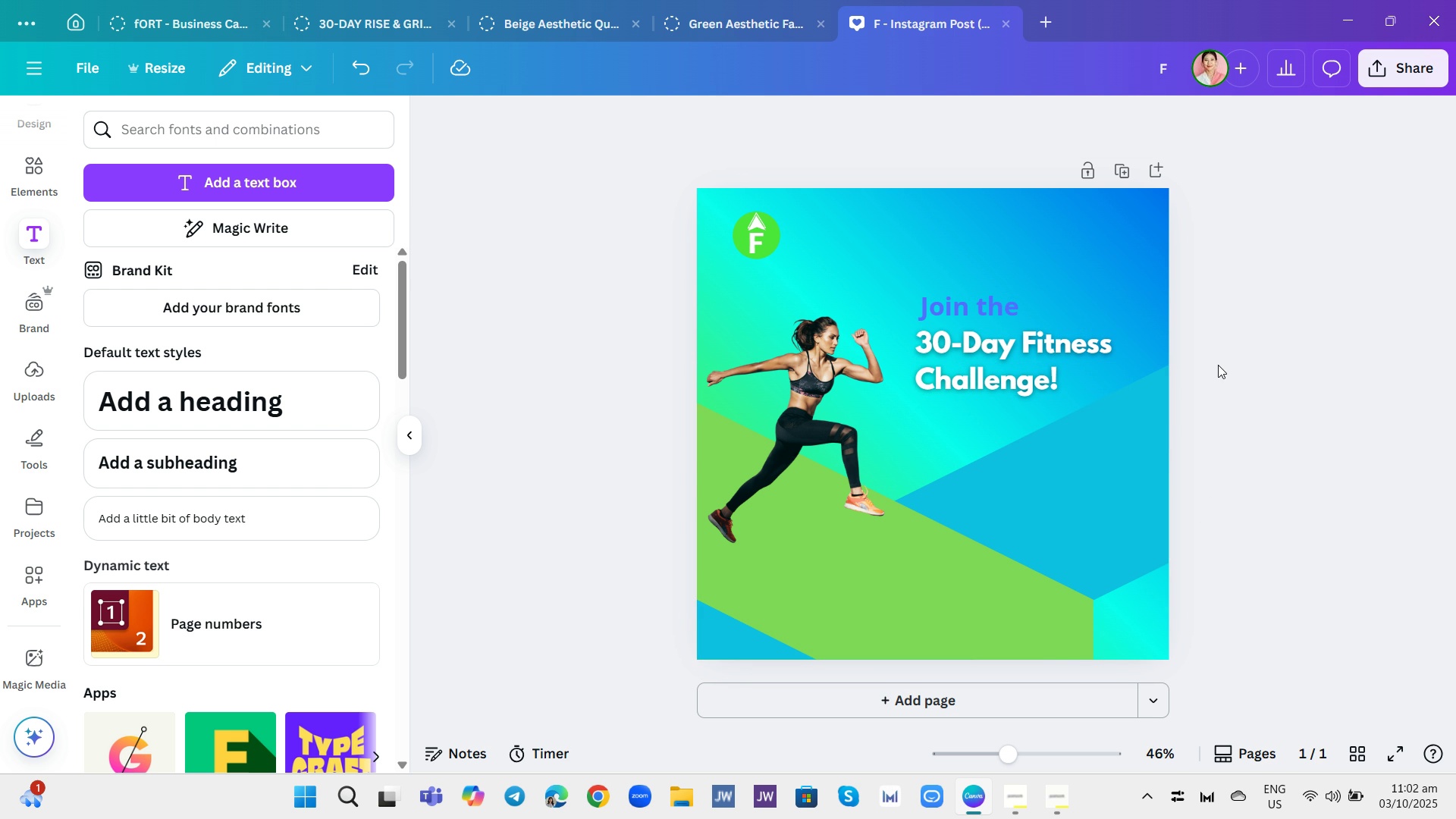 
left_click([224, 453])
 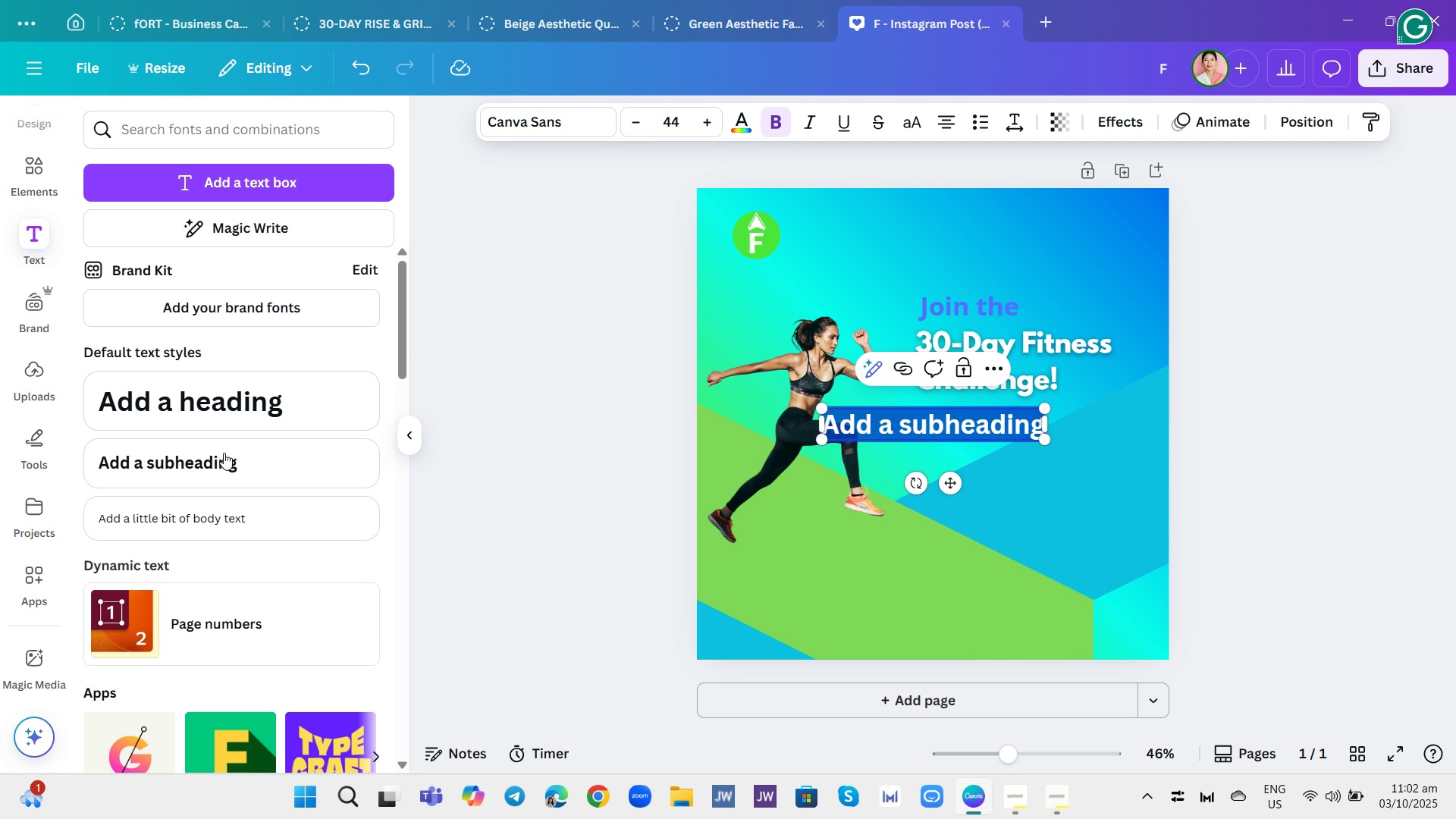 
wait(23.46)
 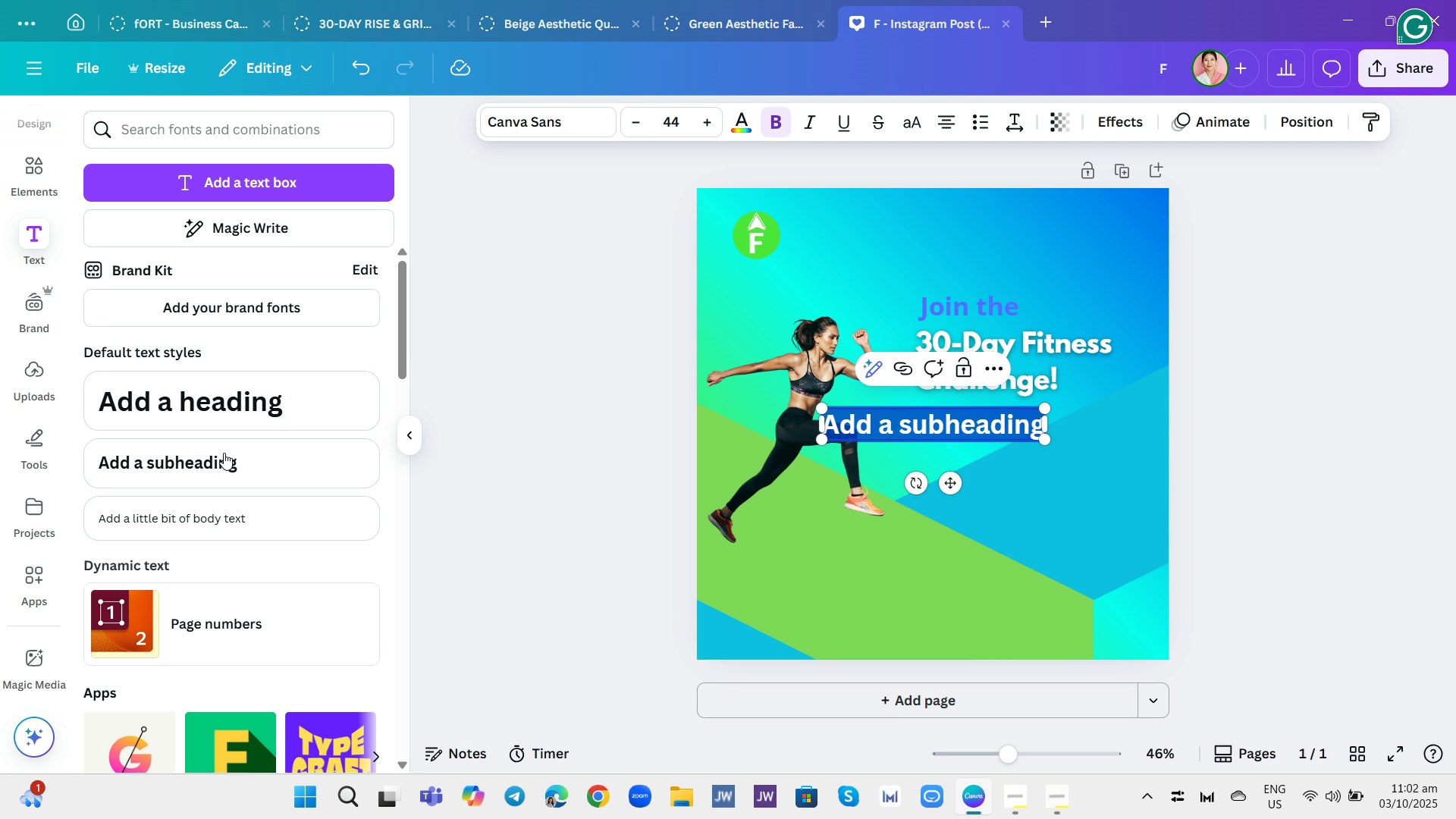 
type("Feel Str)
 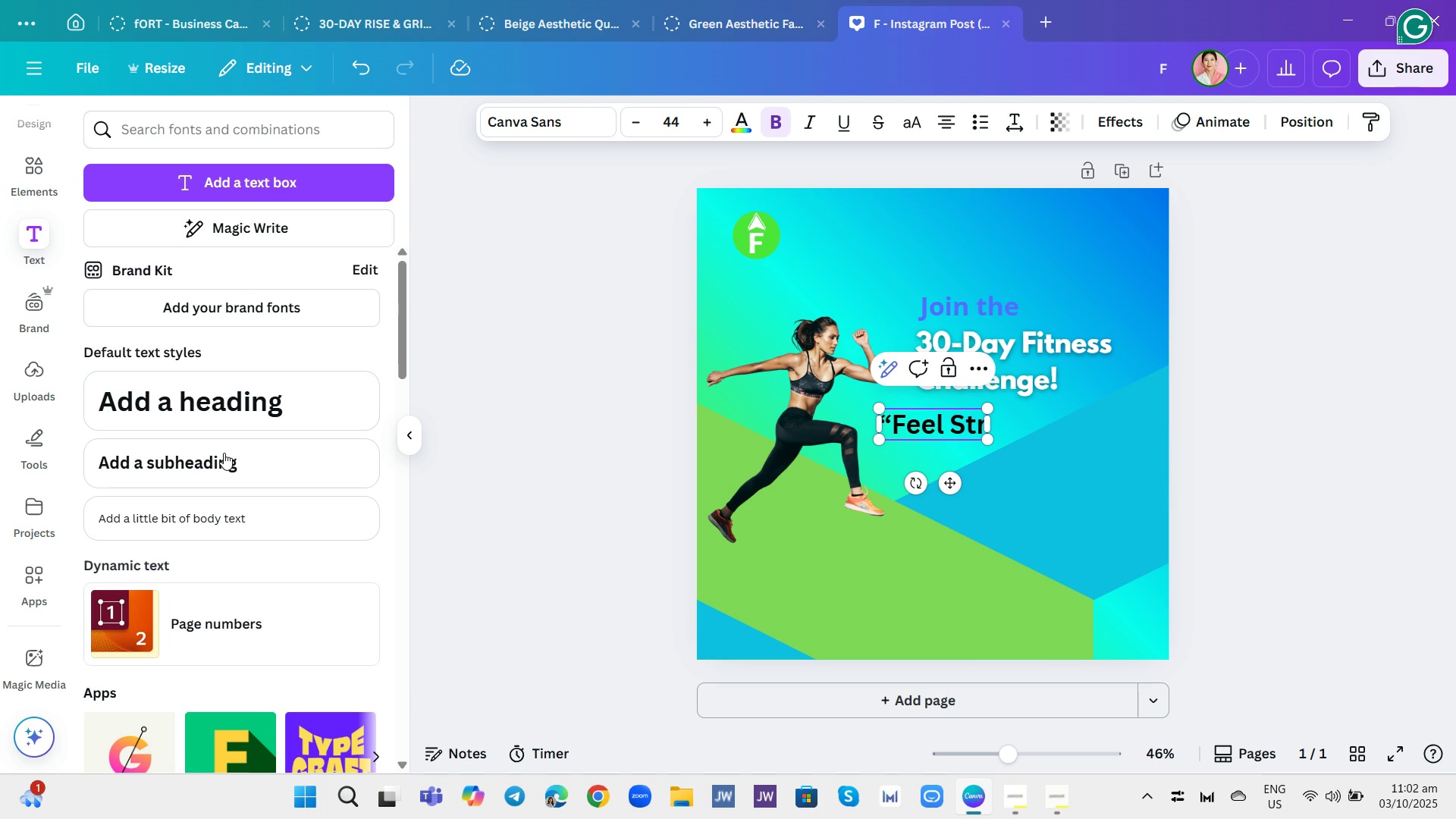 
type(onger. Live Better.")
 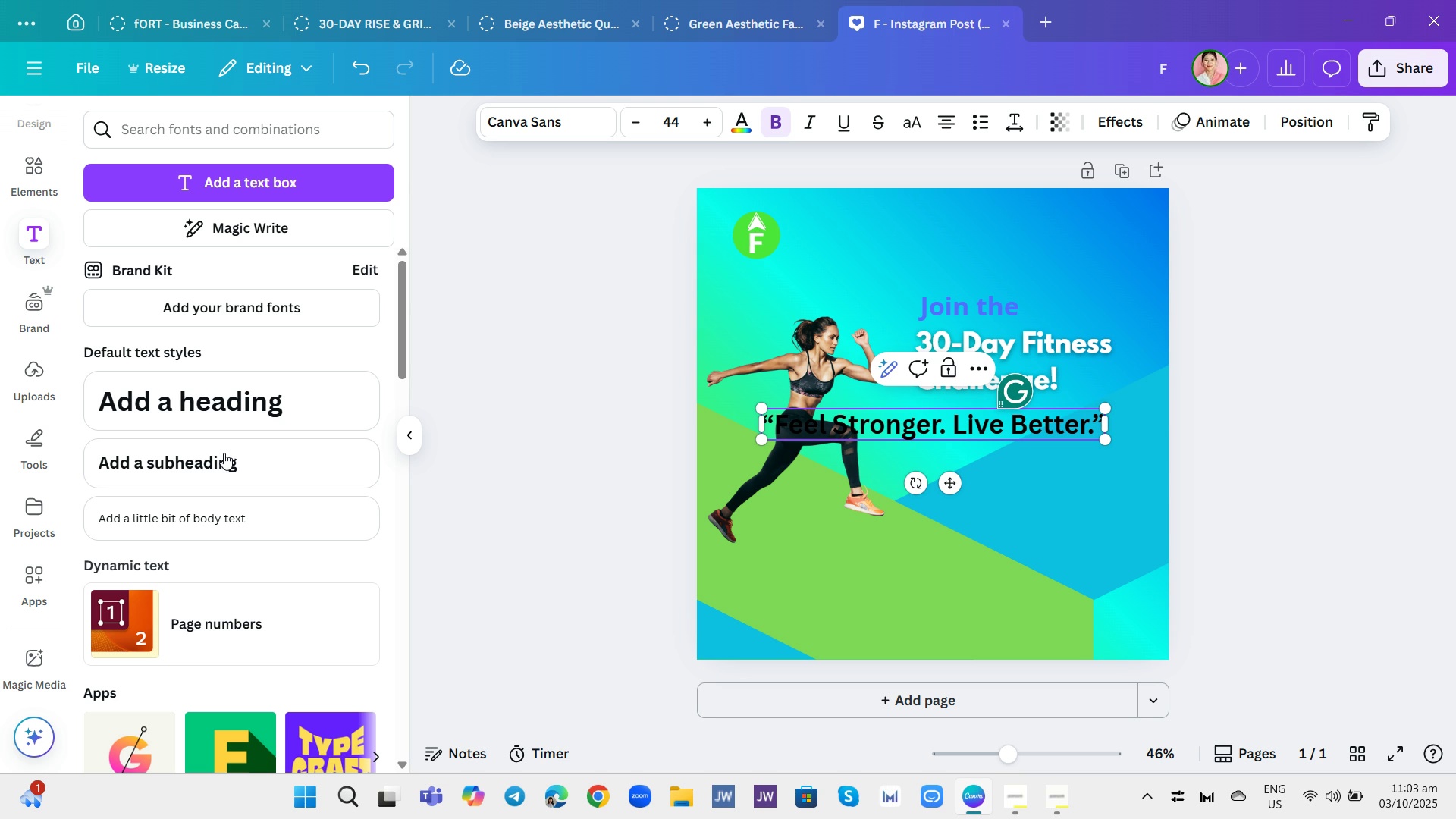 
wait(12.86)
 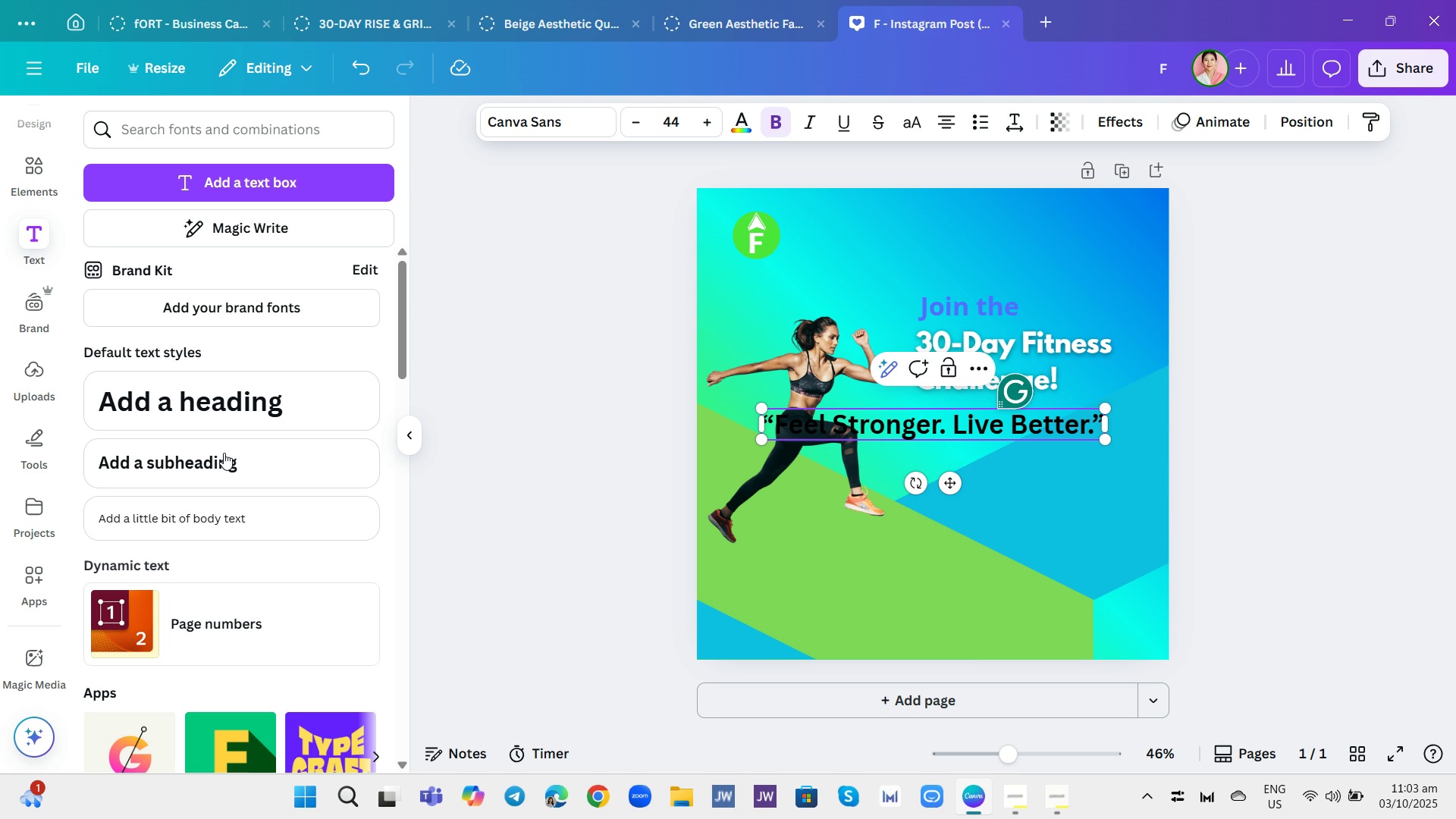 
left_click([940, 433])
 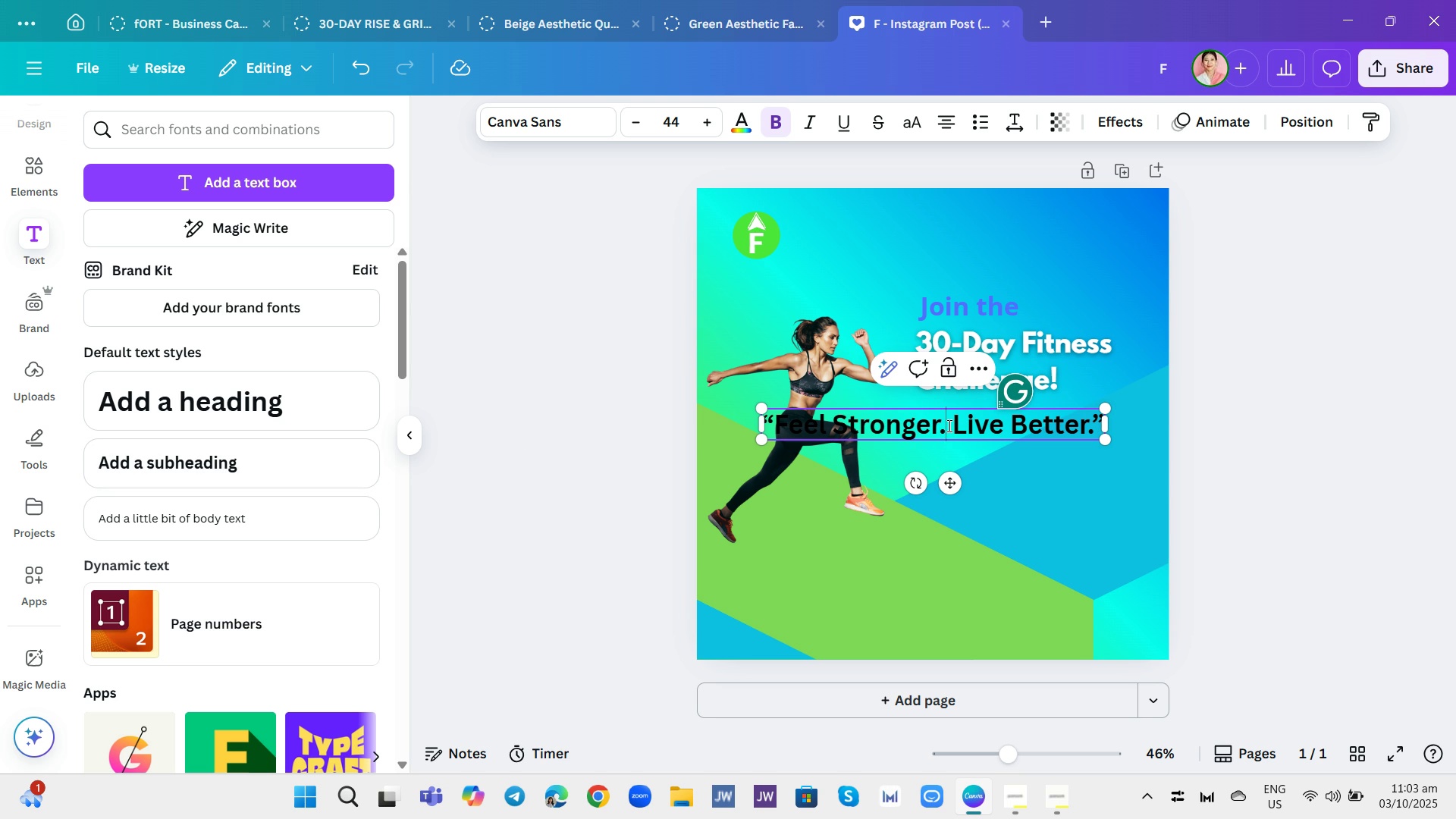 
double_click([948, 425])
 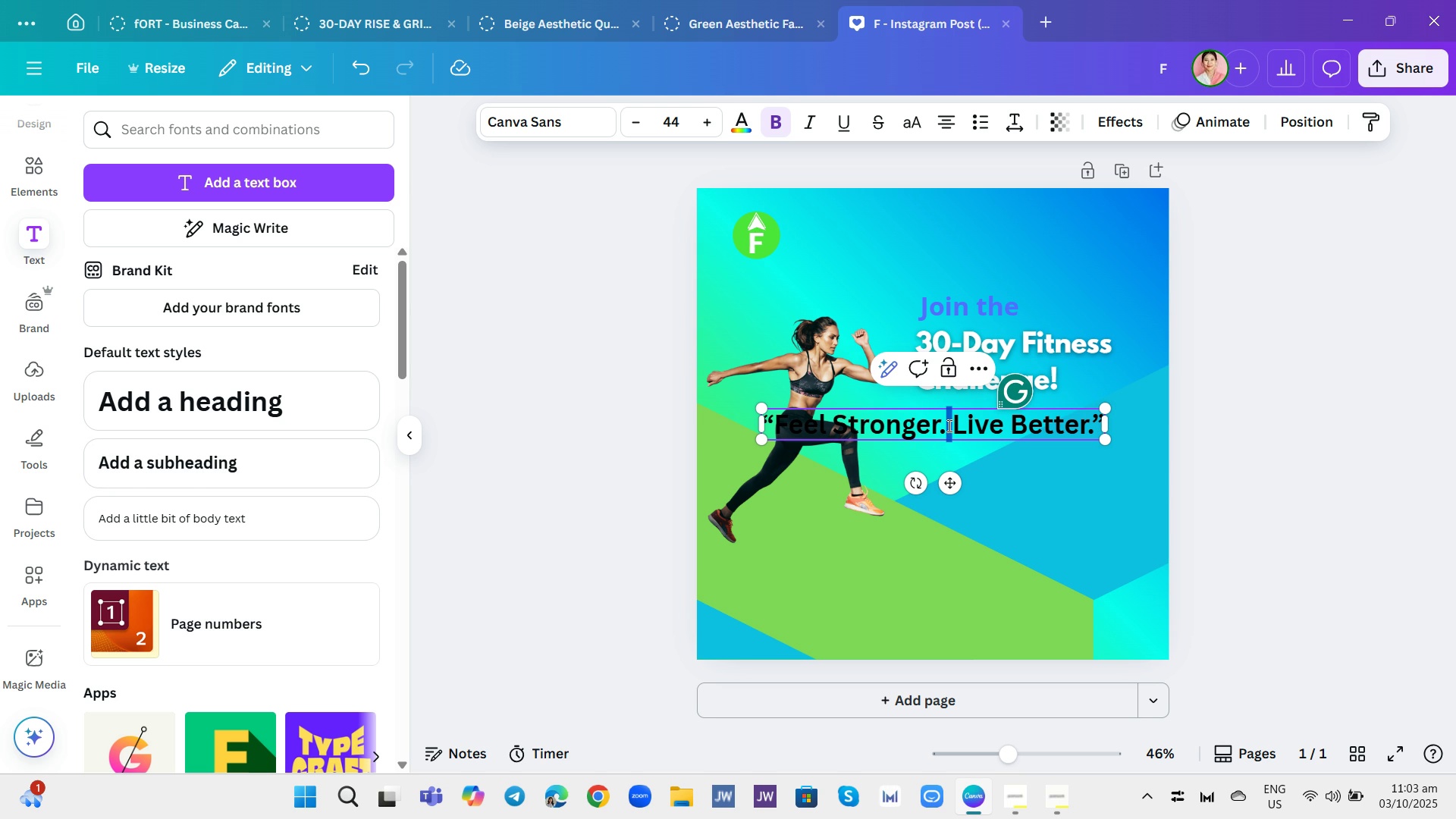 
double_click([948, 425])
 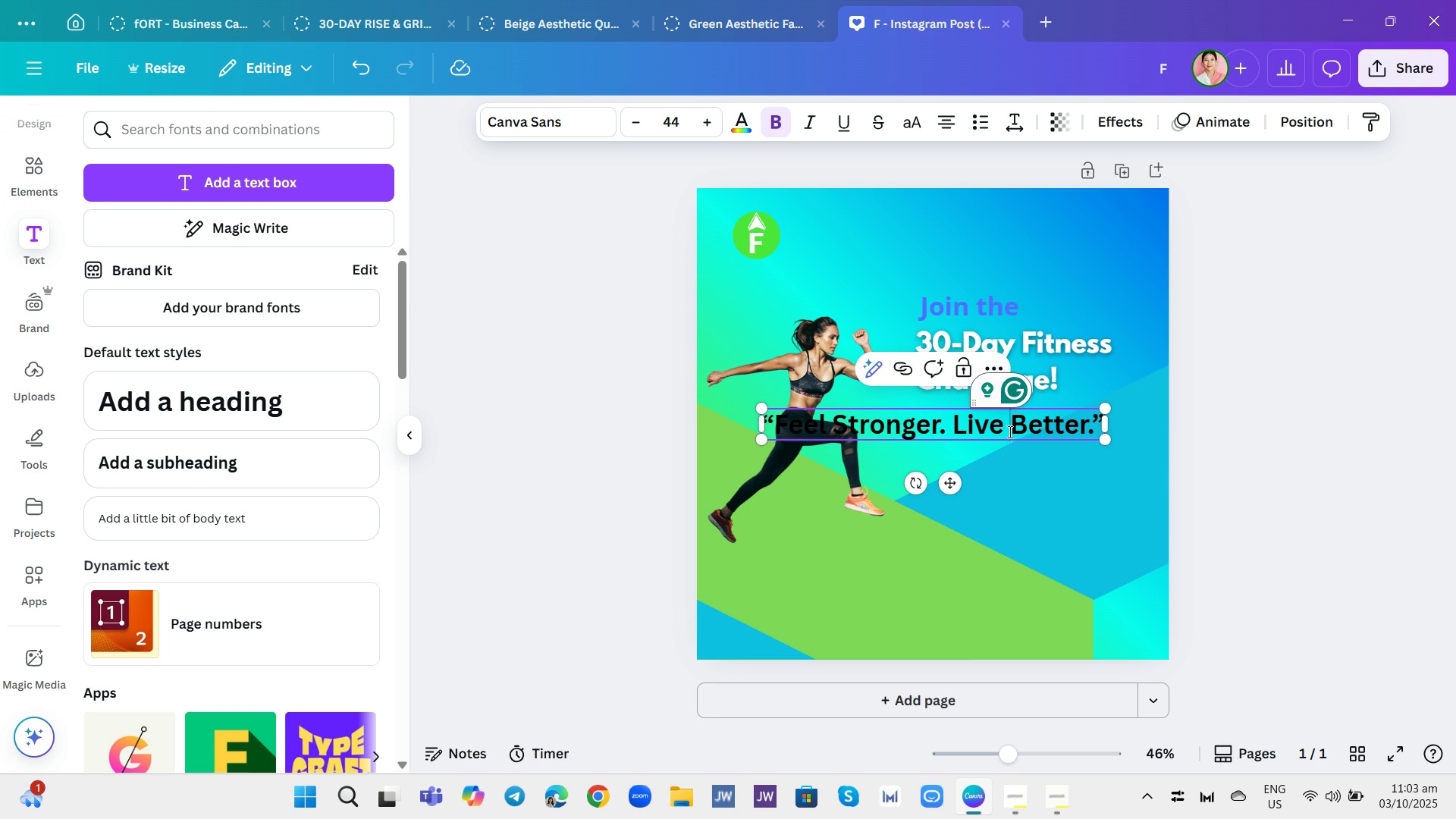 
triple_click([1007, 430])
 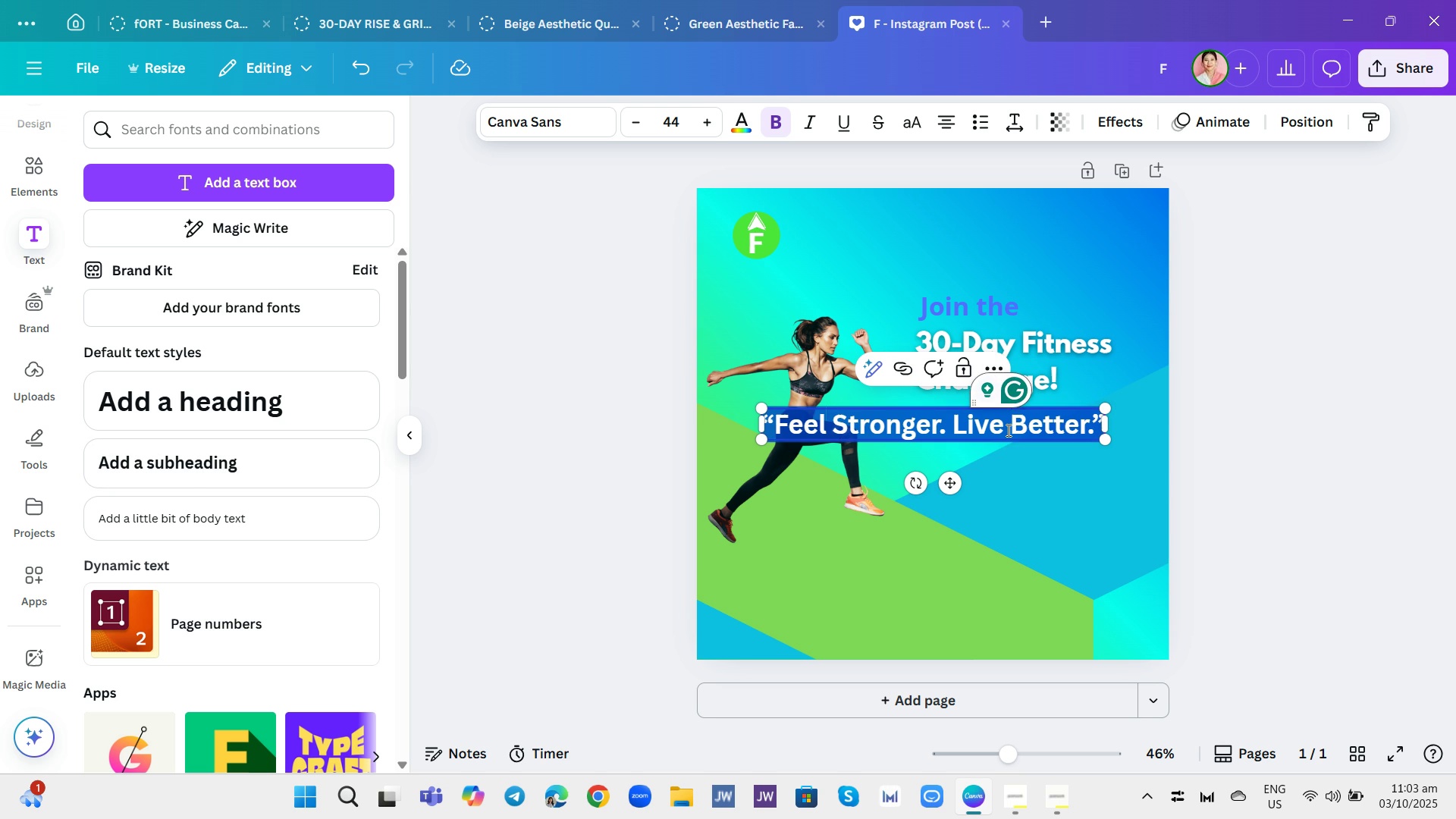 
triple_click([1007, 430])
 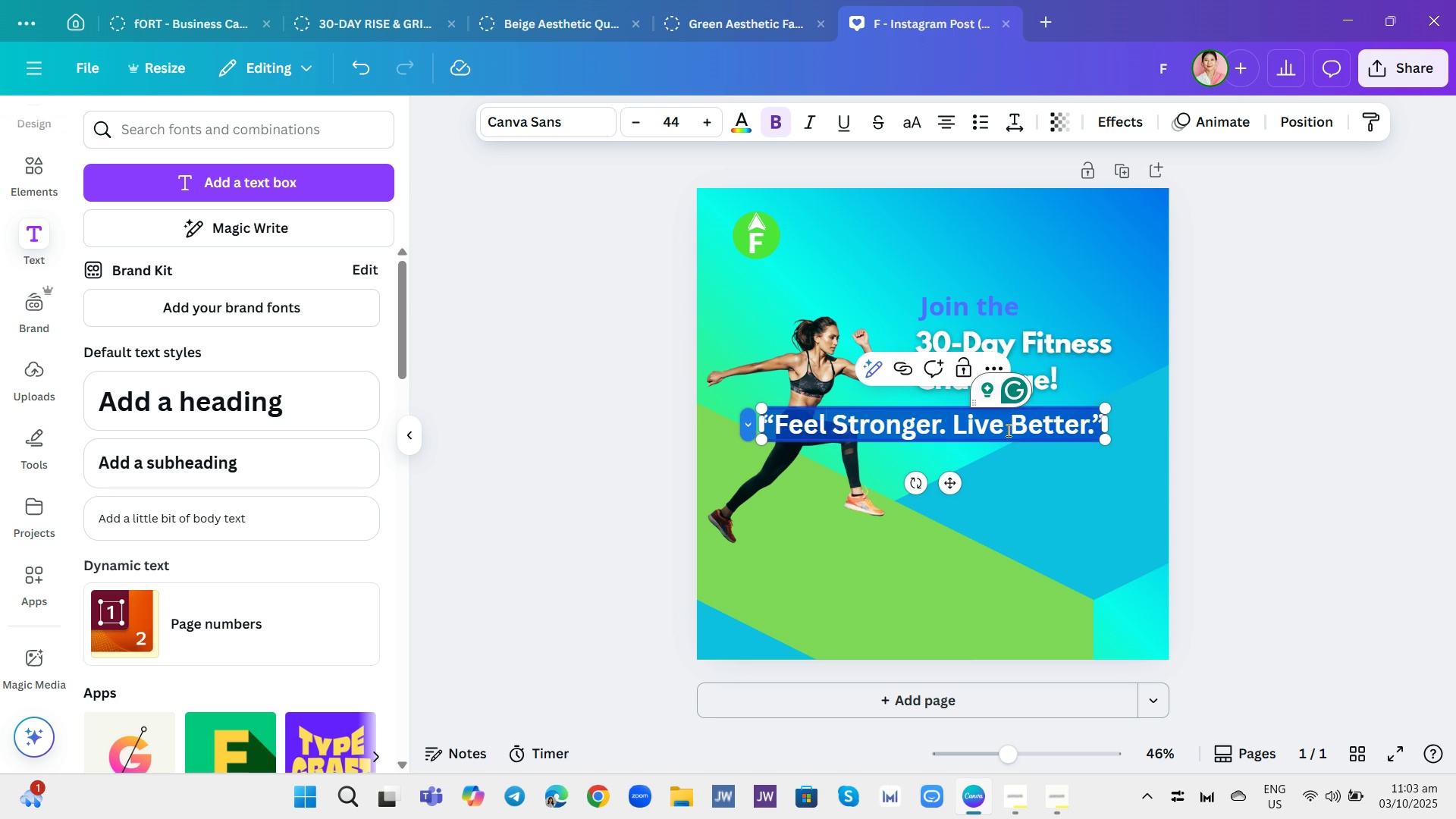 
triple_click([1007, 430])
 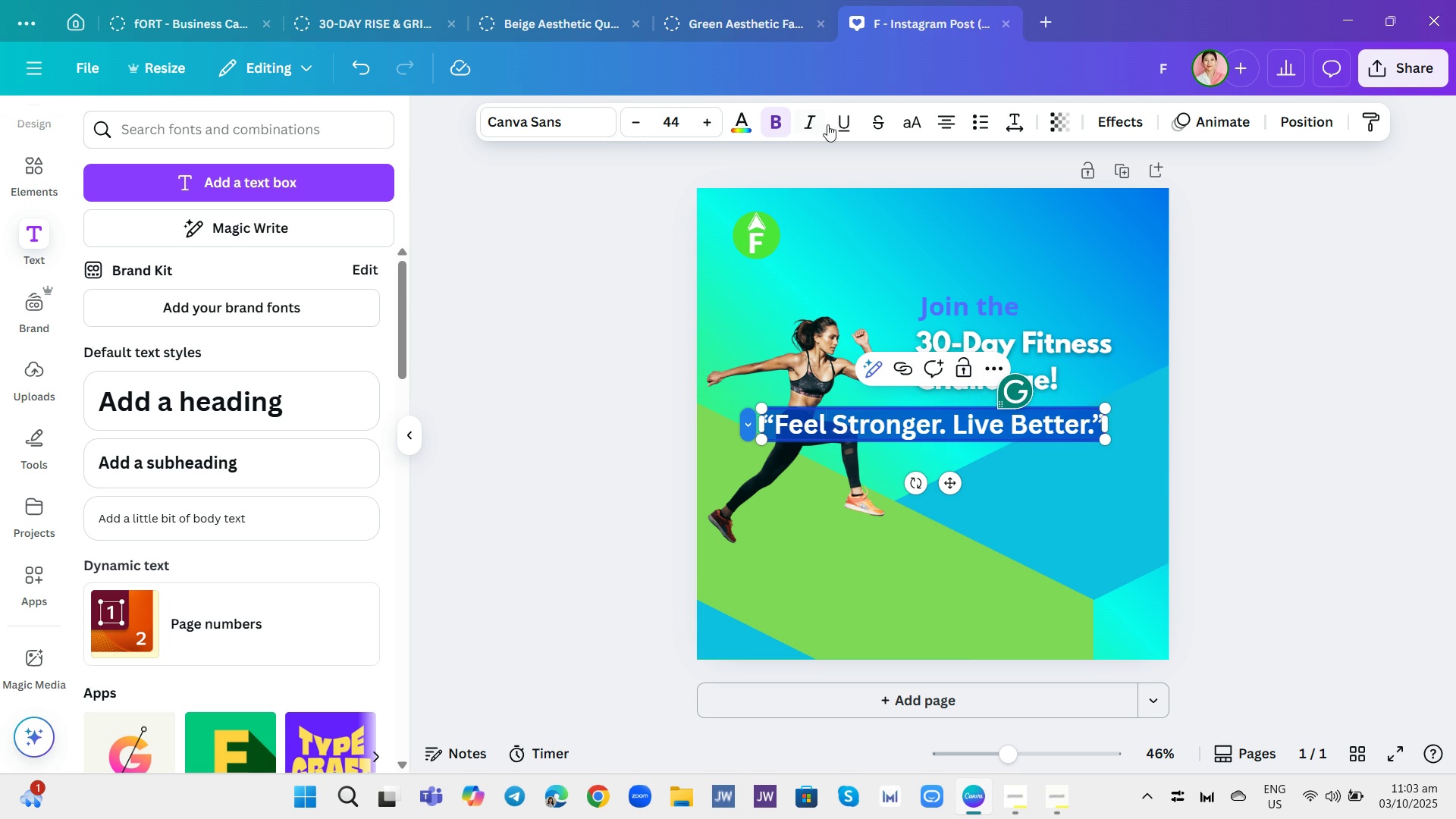 
left_click([767, 126])